 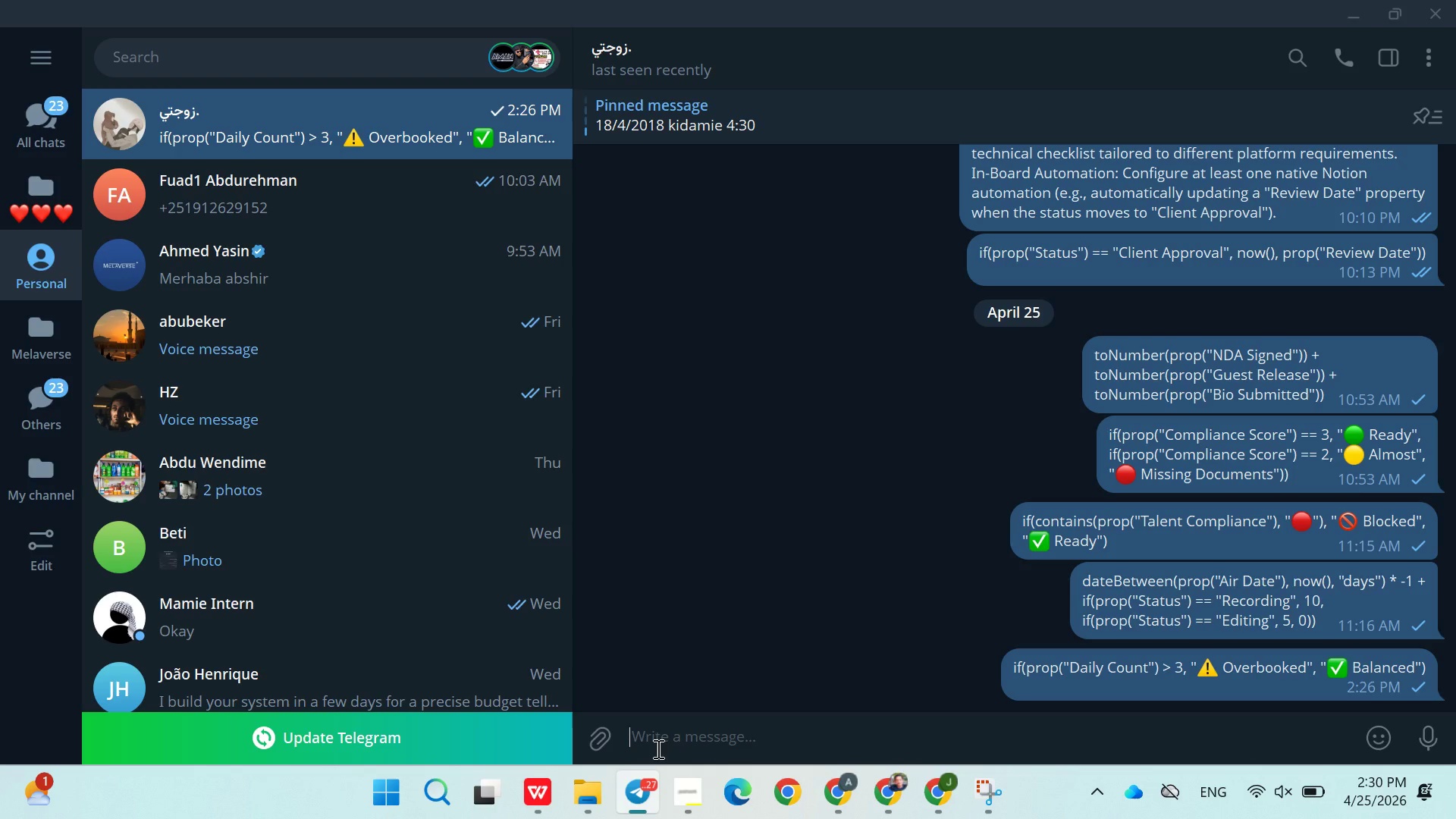 
key(Control+V)
 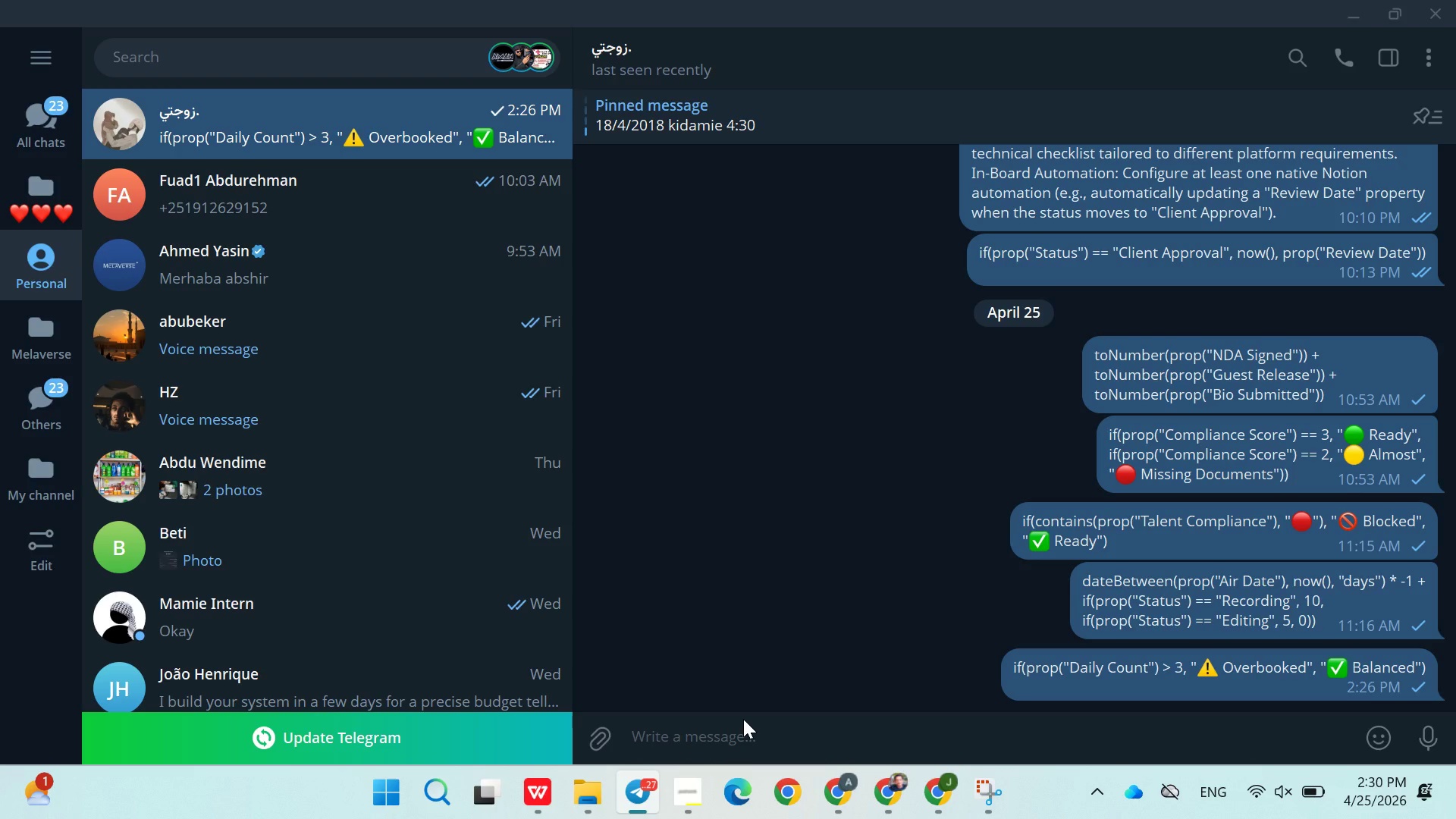 
key(Enter)
 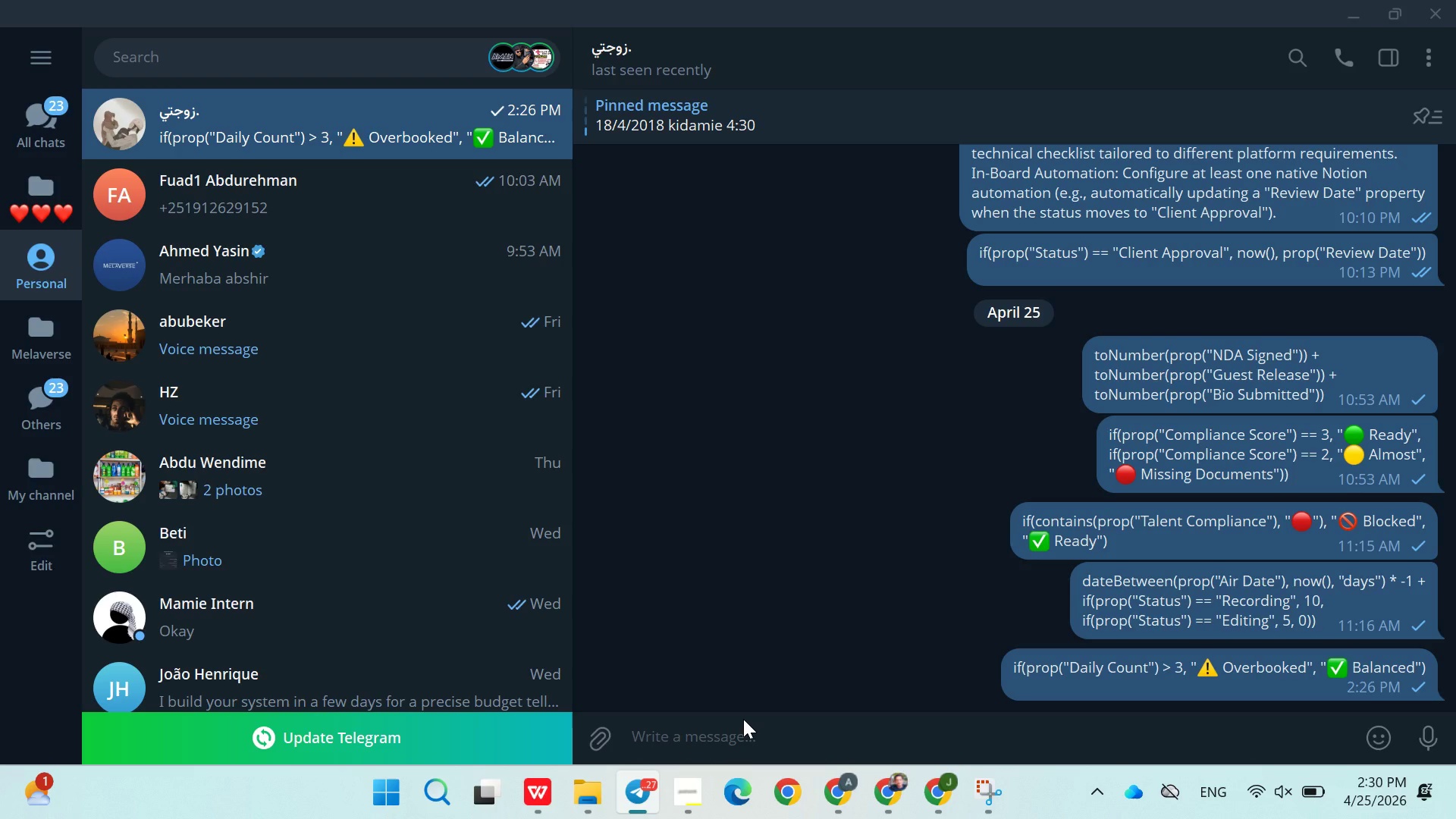 
key(Enter)
 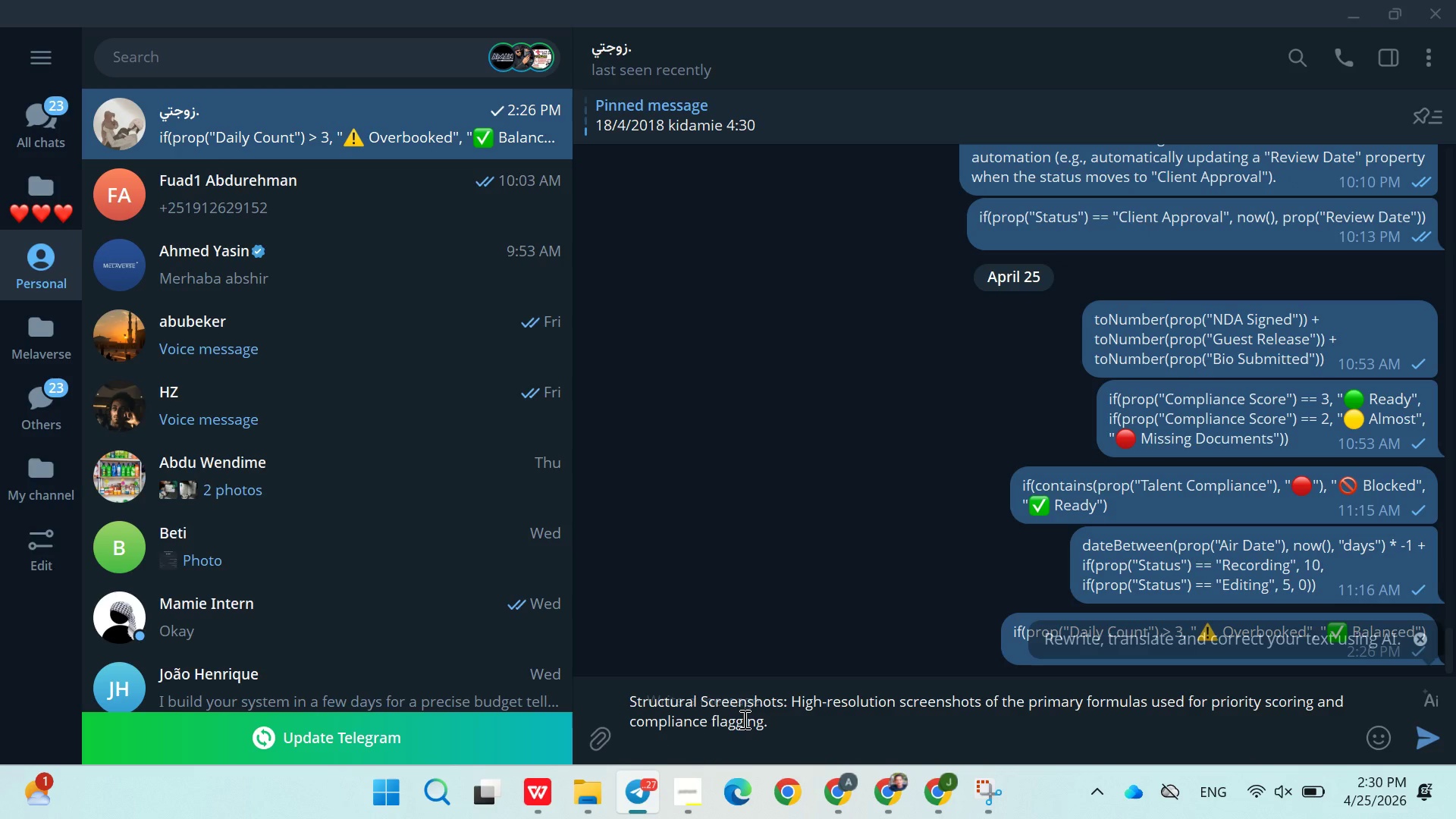 
key(ArrowRight)
 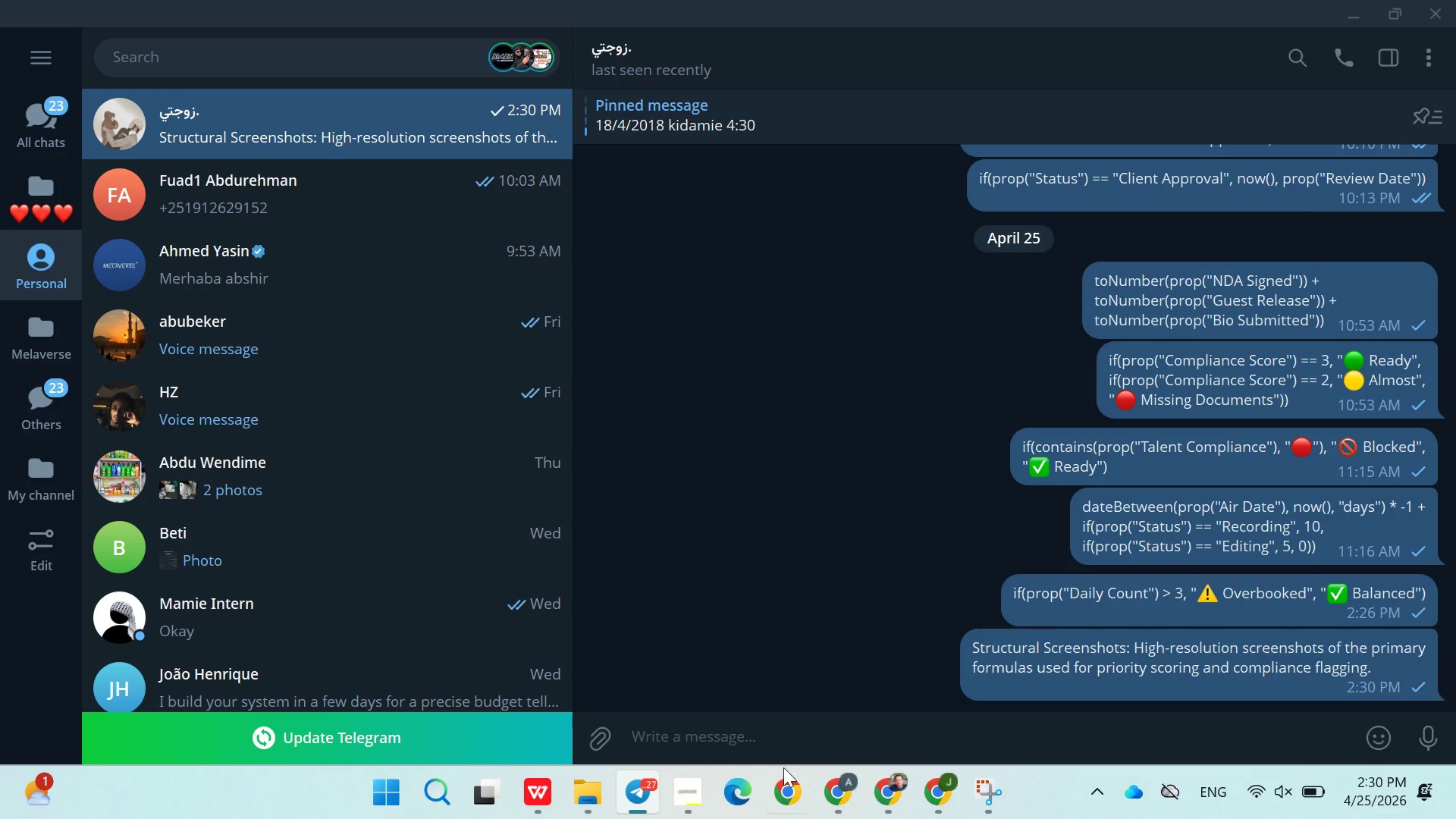 
left_click([699, 787])